 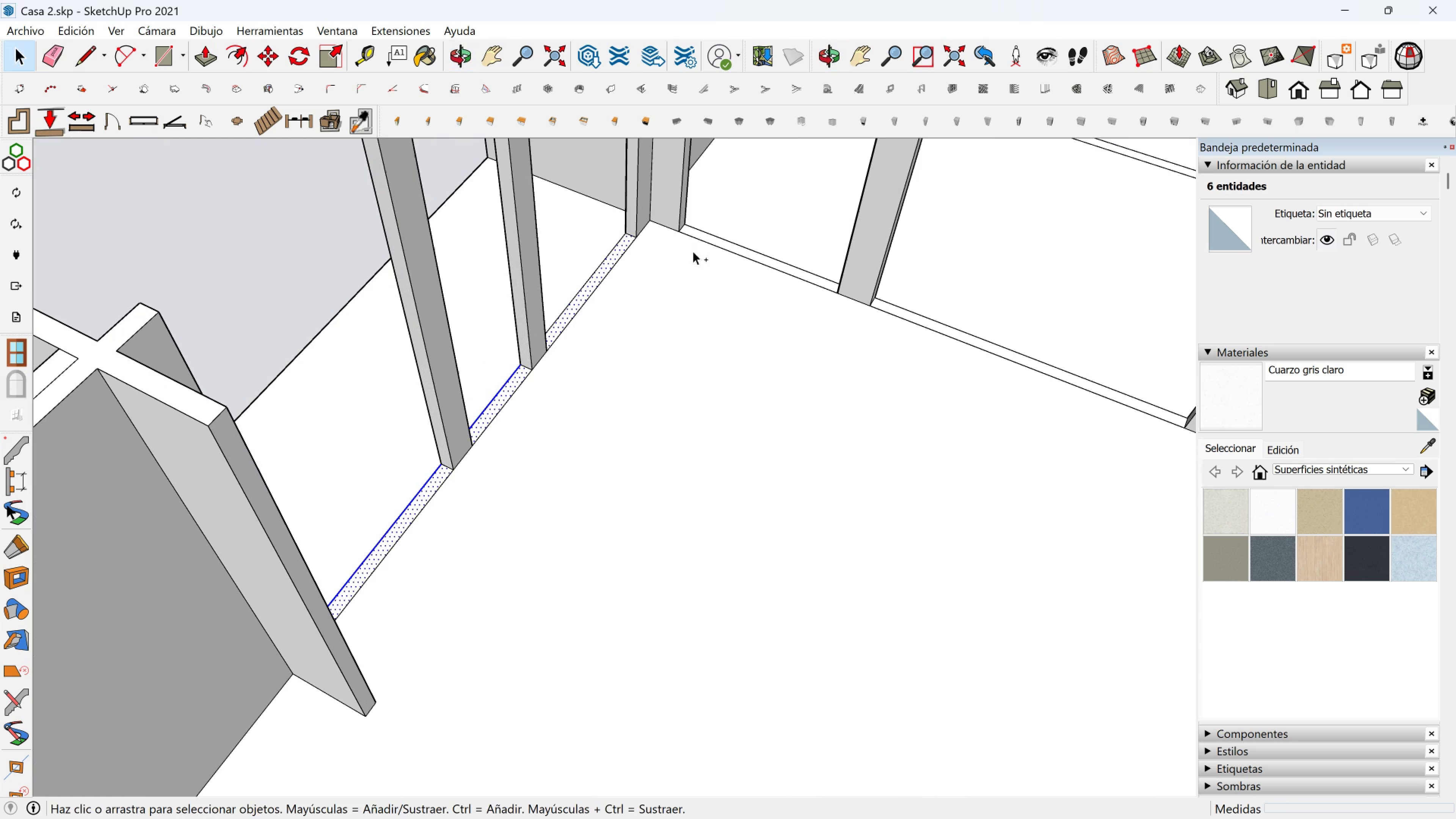 
key(Control+ControlLeft)
 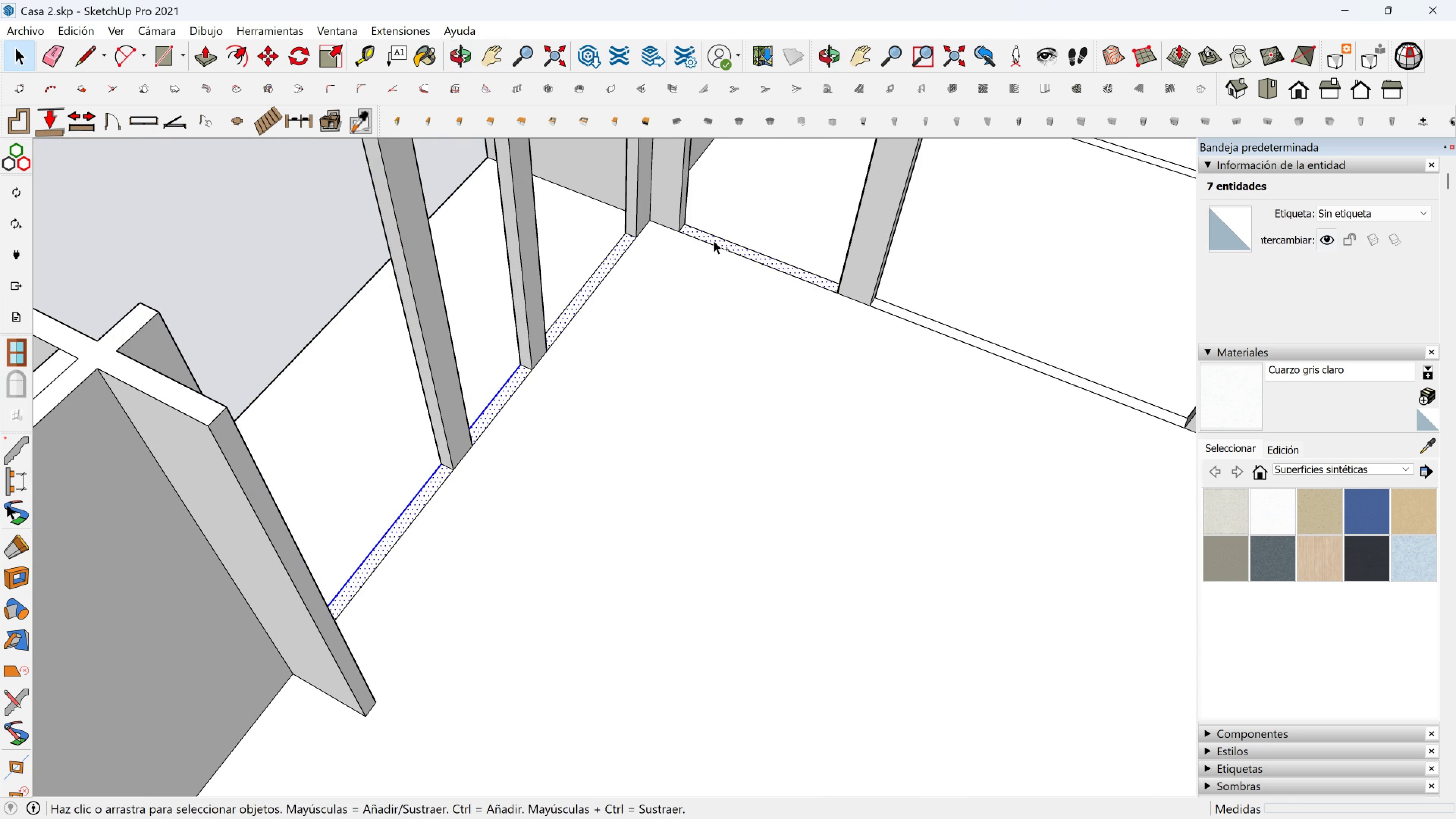 
key(Control+ControlLeft)
 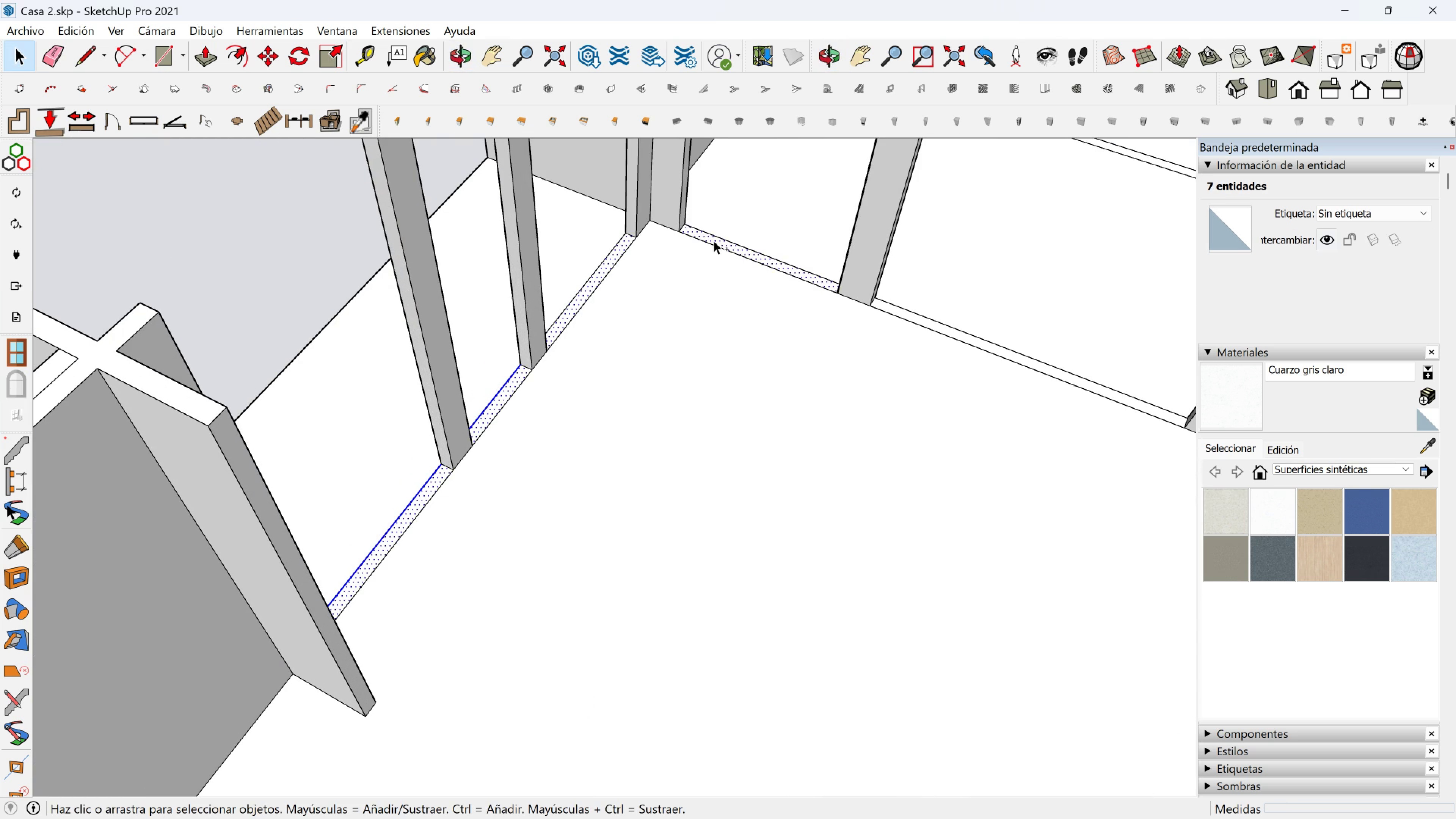 
key(Control+ControlLeft)
 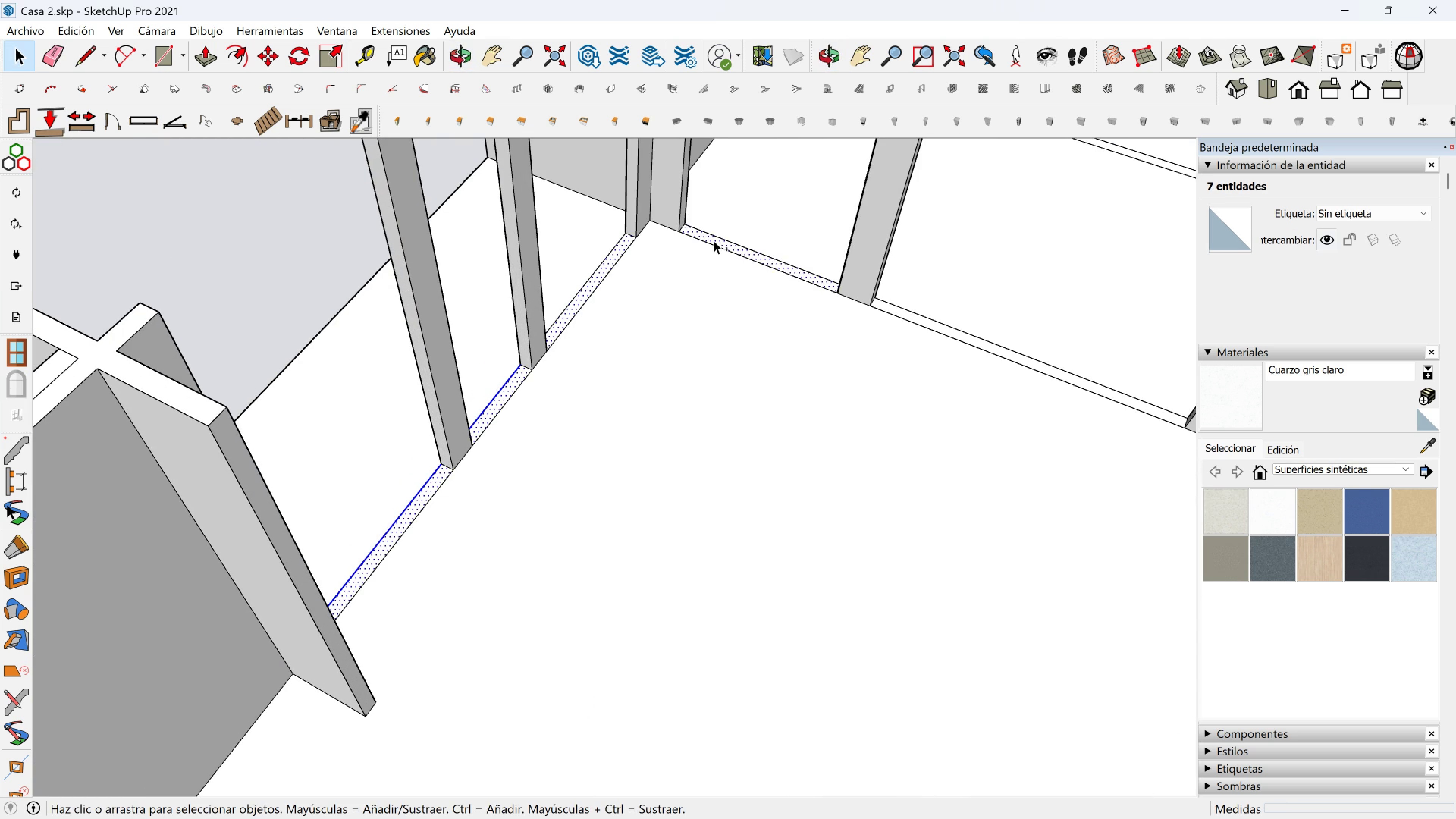 
left_click([714, 240])
 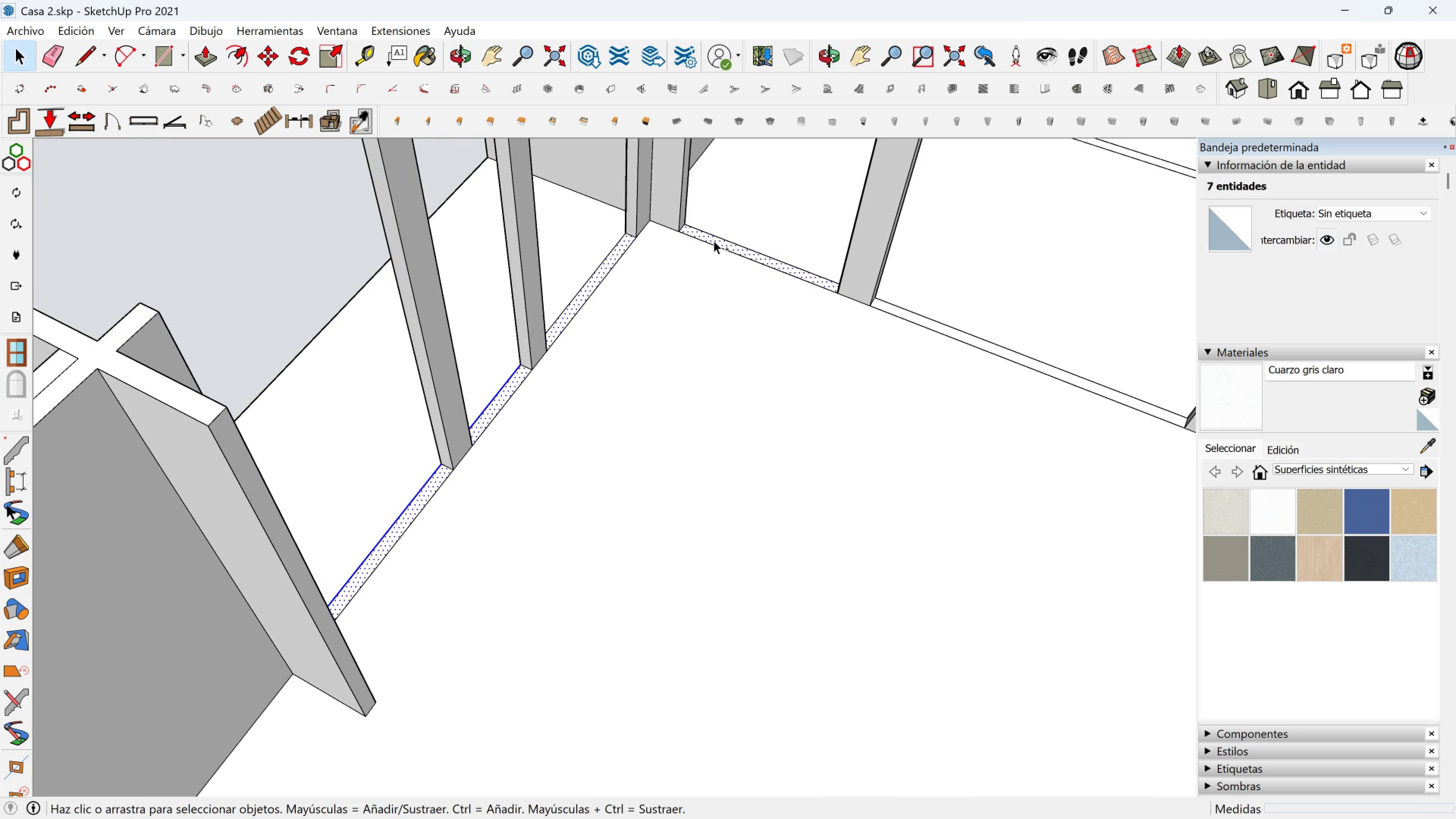 
key(Control+ControlLeft)
 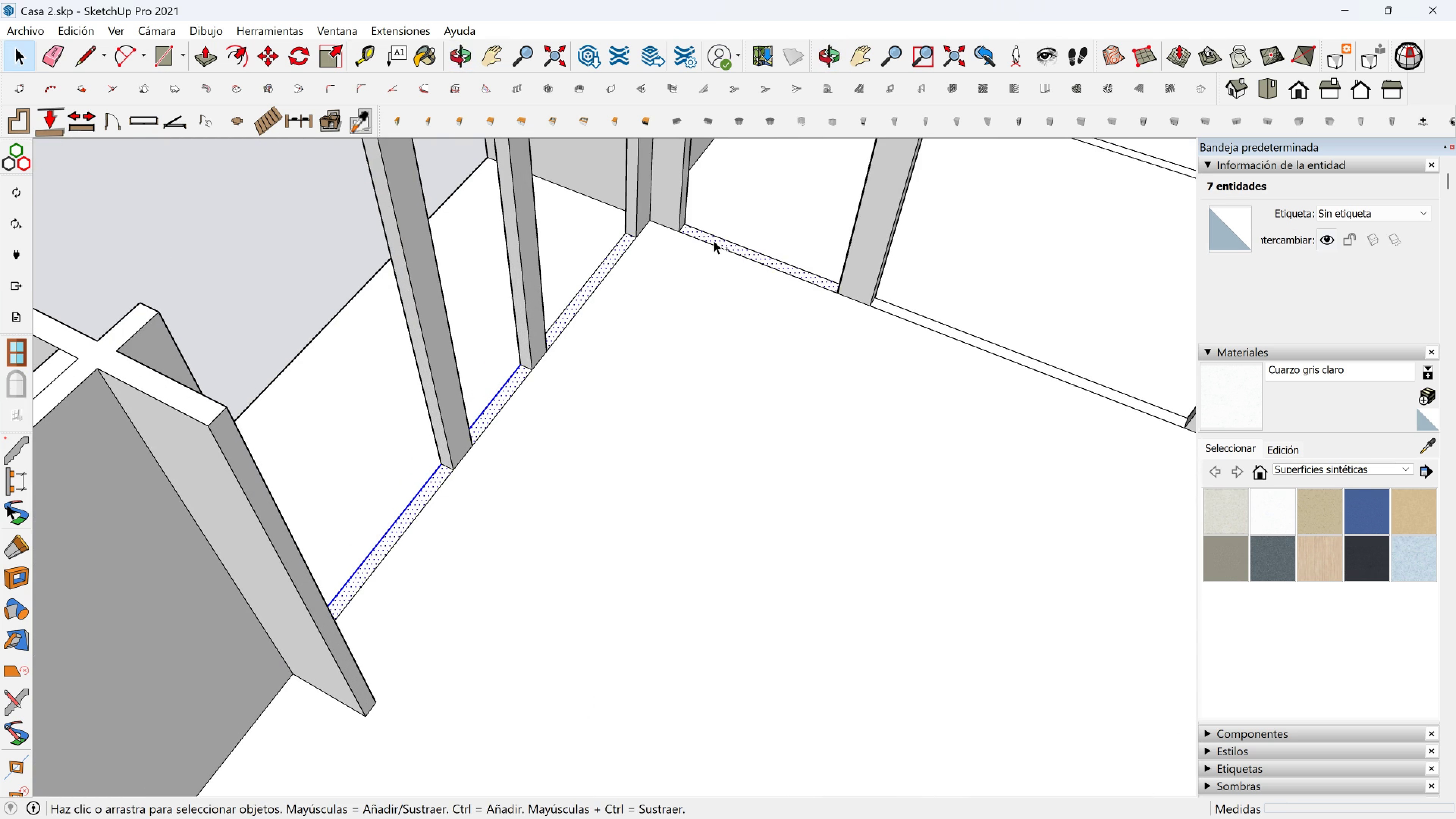 
key(Control+ControlLeft)
 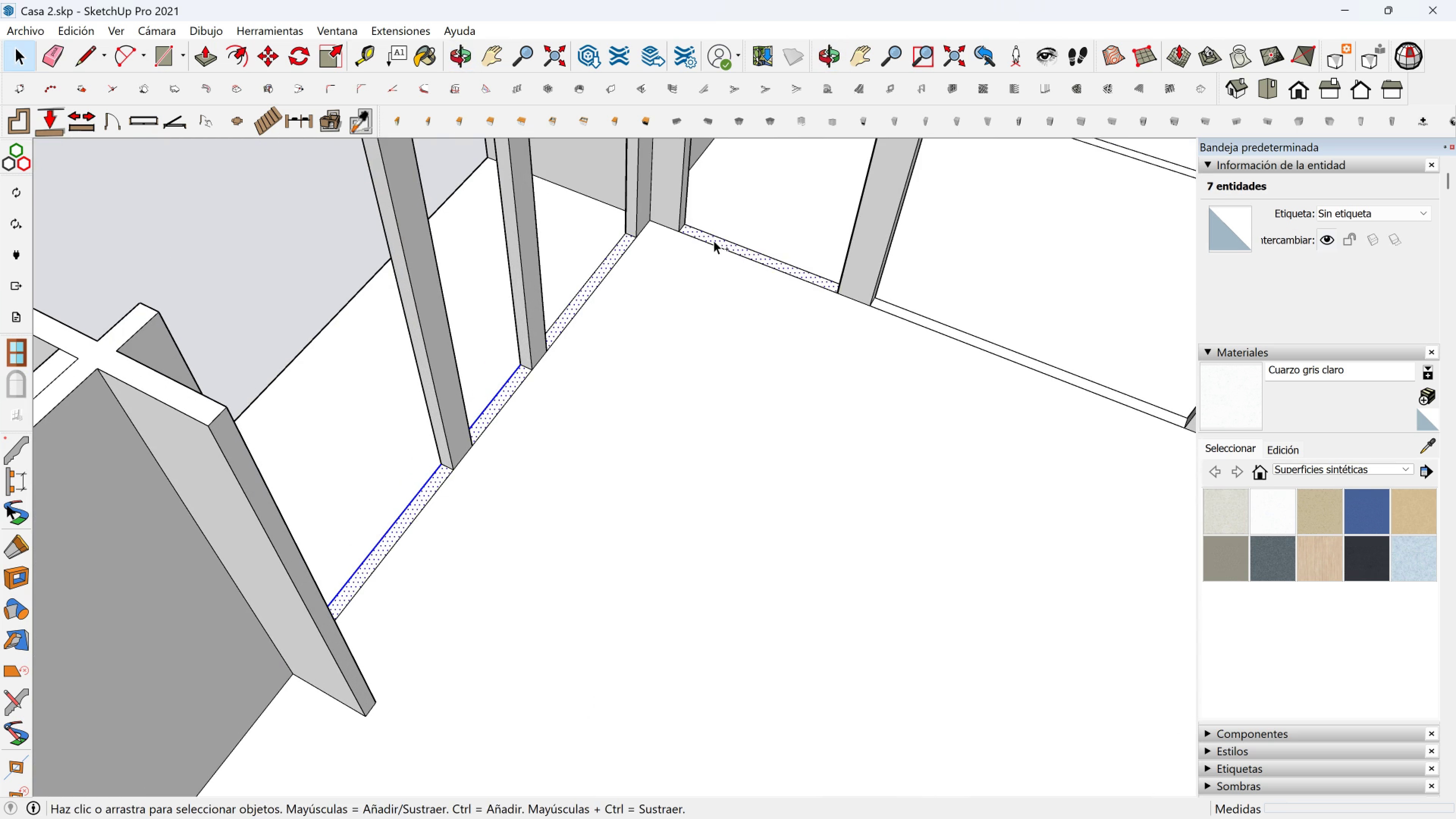 
key(Control+ControlLeft)
 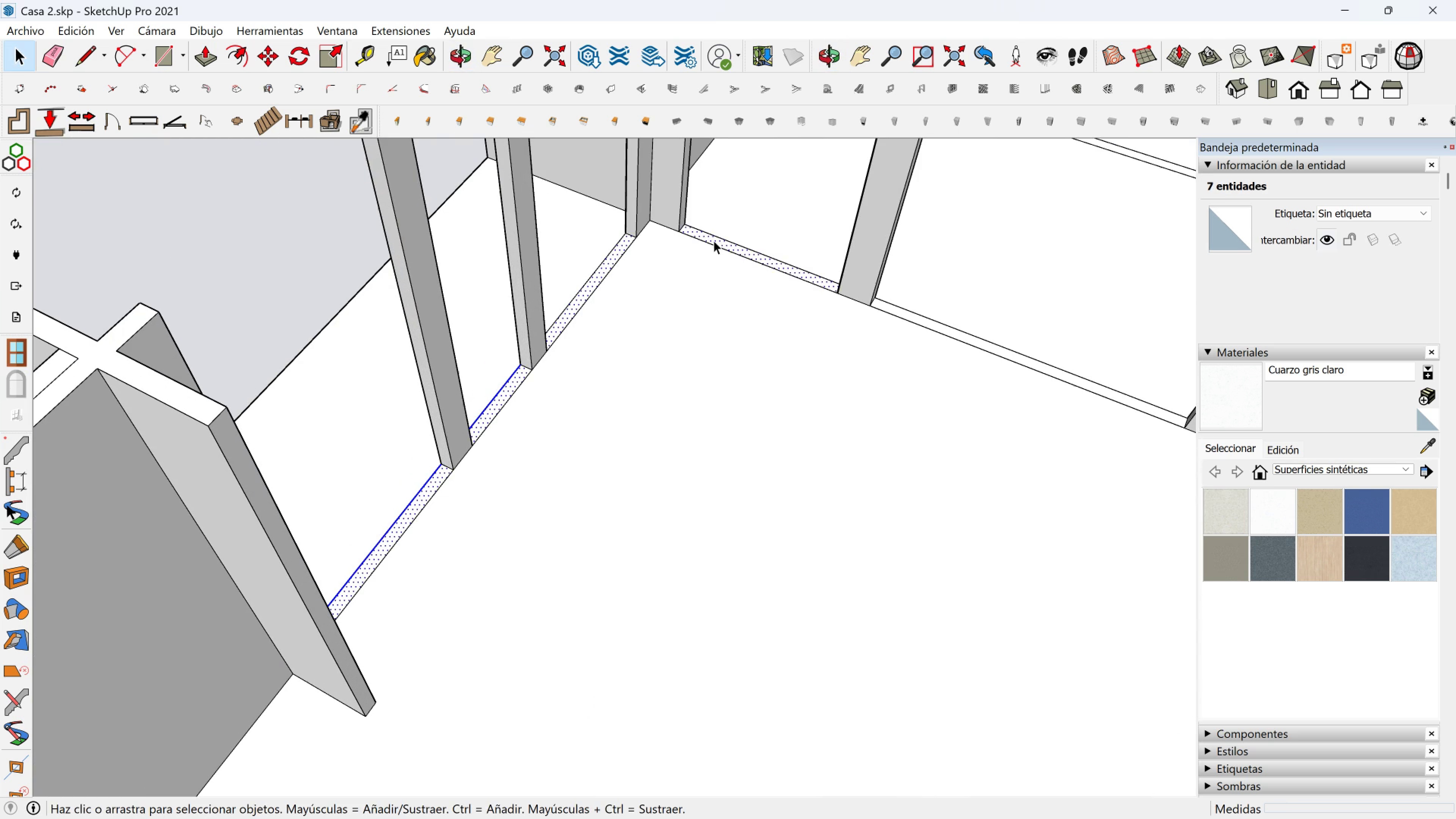 
key(Control+ControlLeft)
 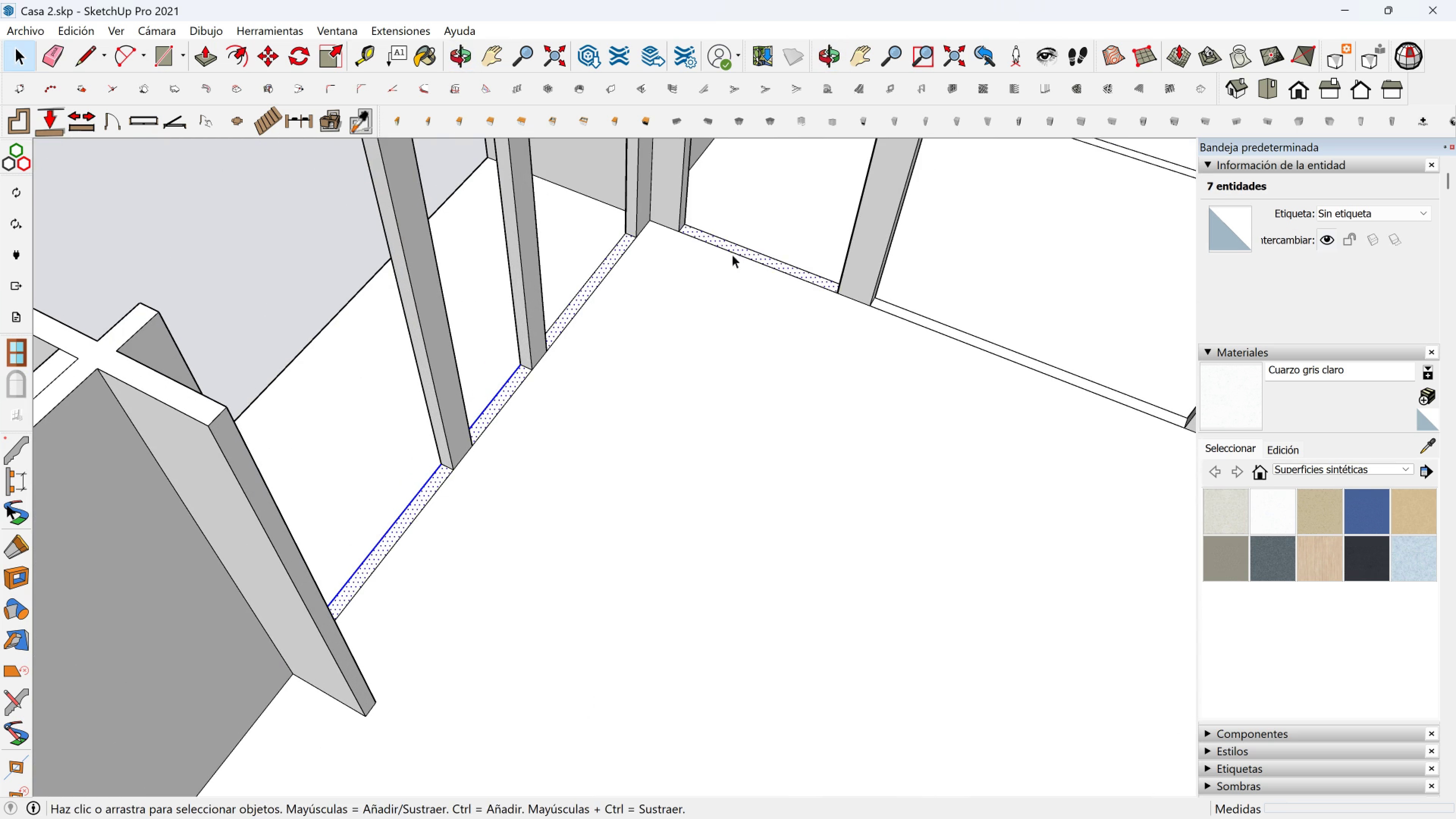 
key(Control+ControlLeft)